 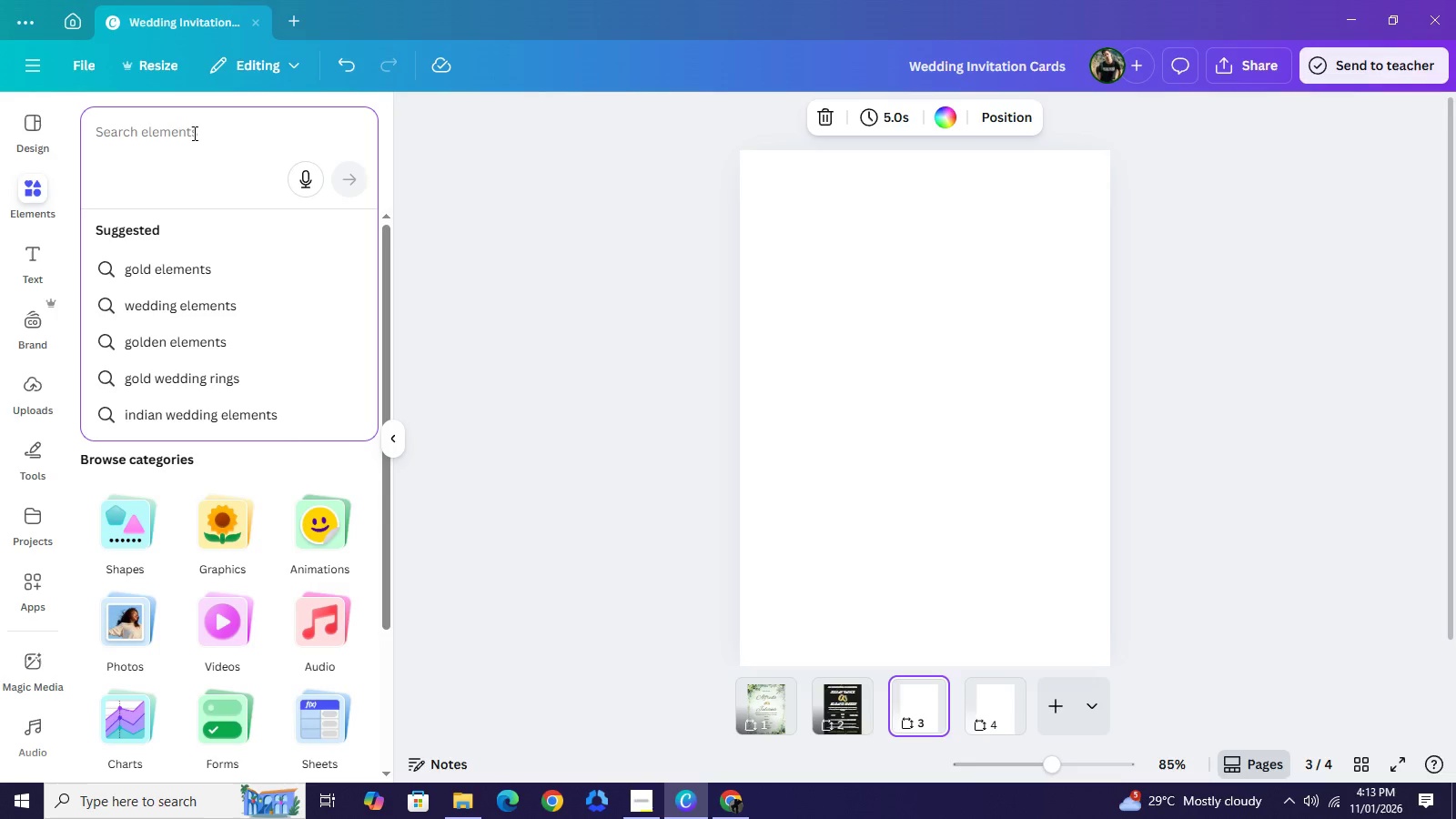 
type(EARTHY )
 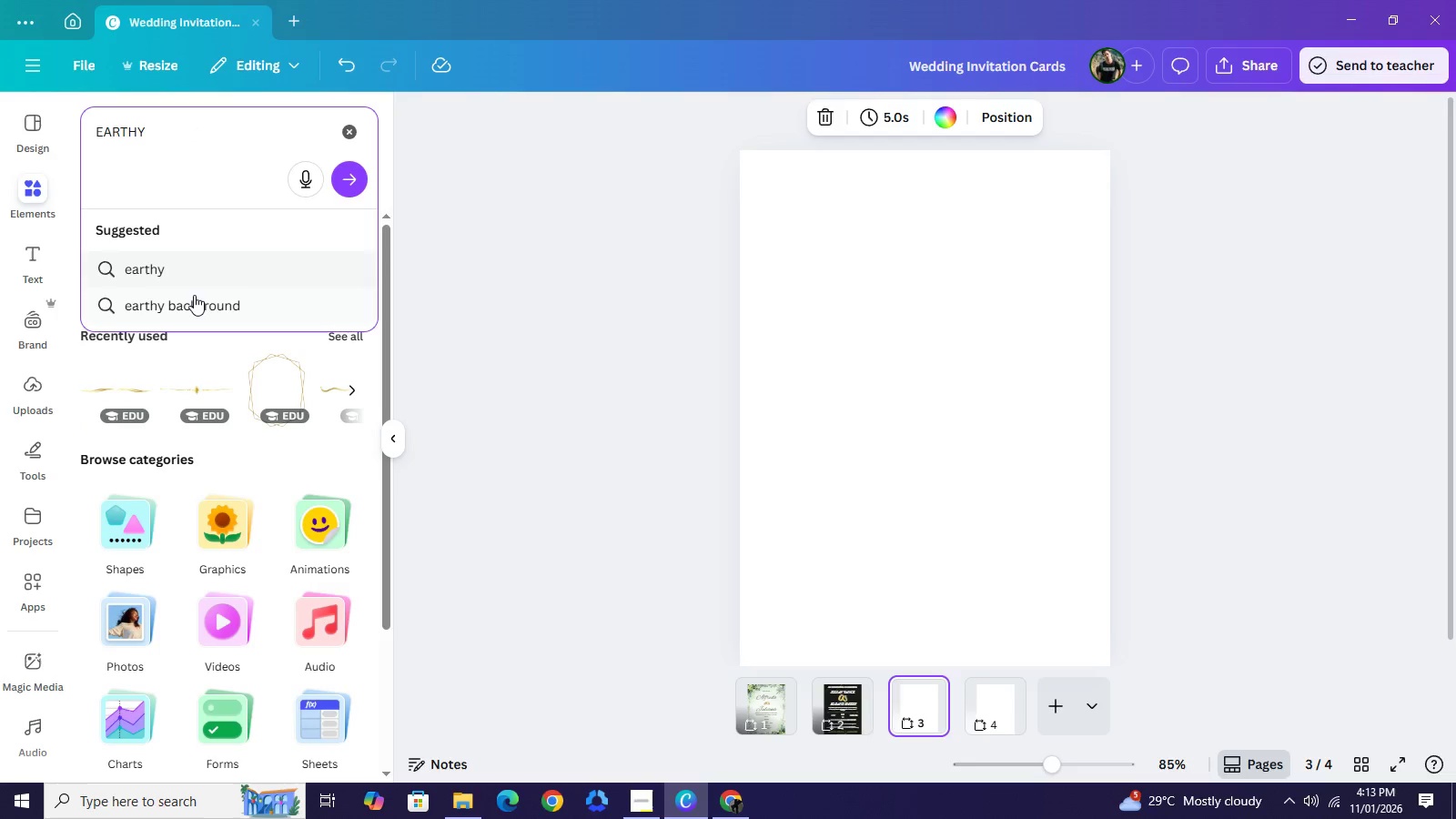 
left_click([196, 295])
 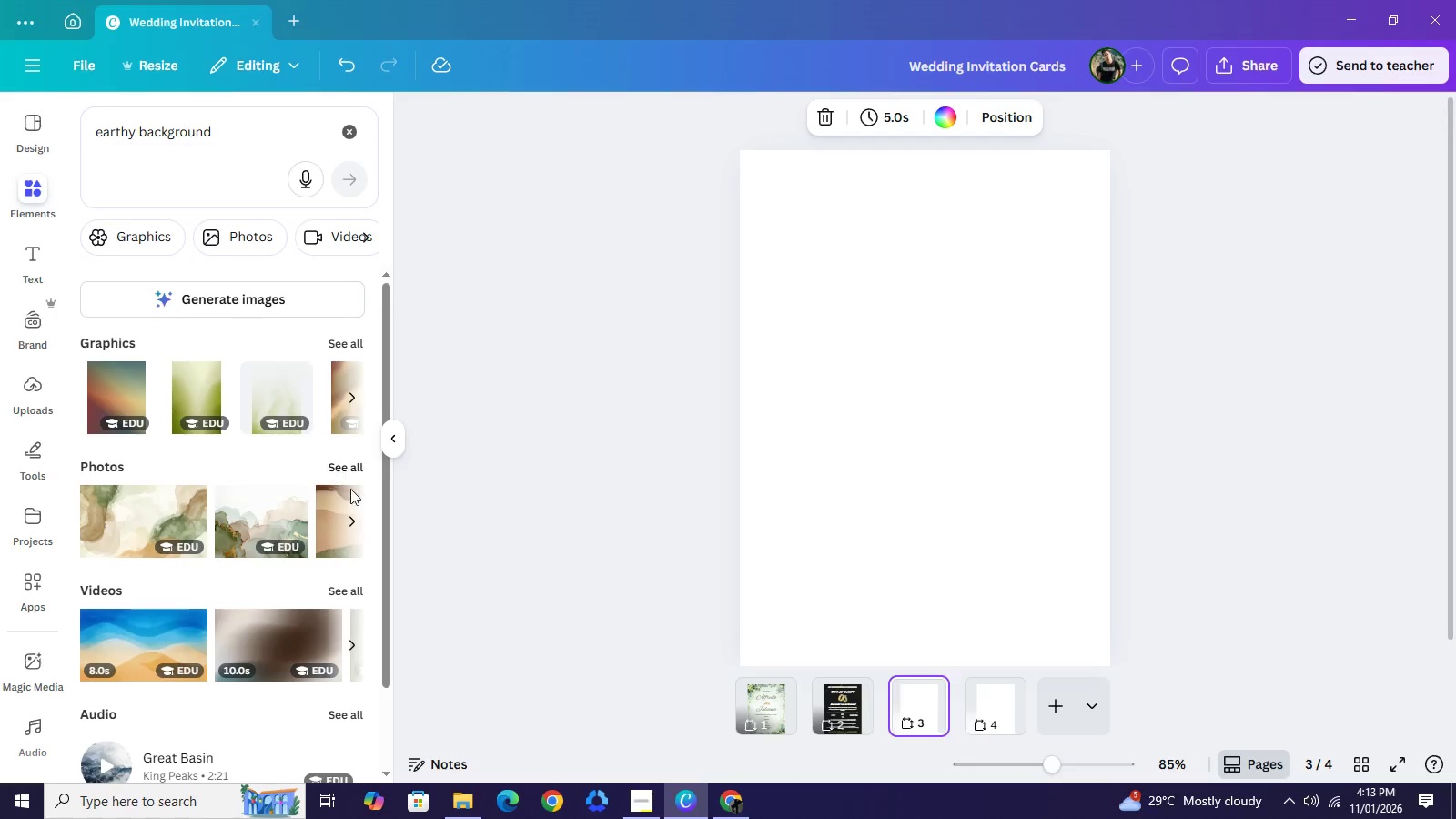 
wait(5.31)
 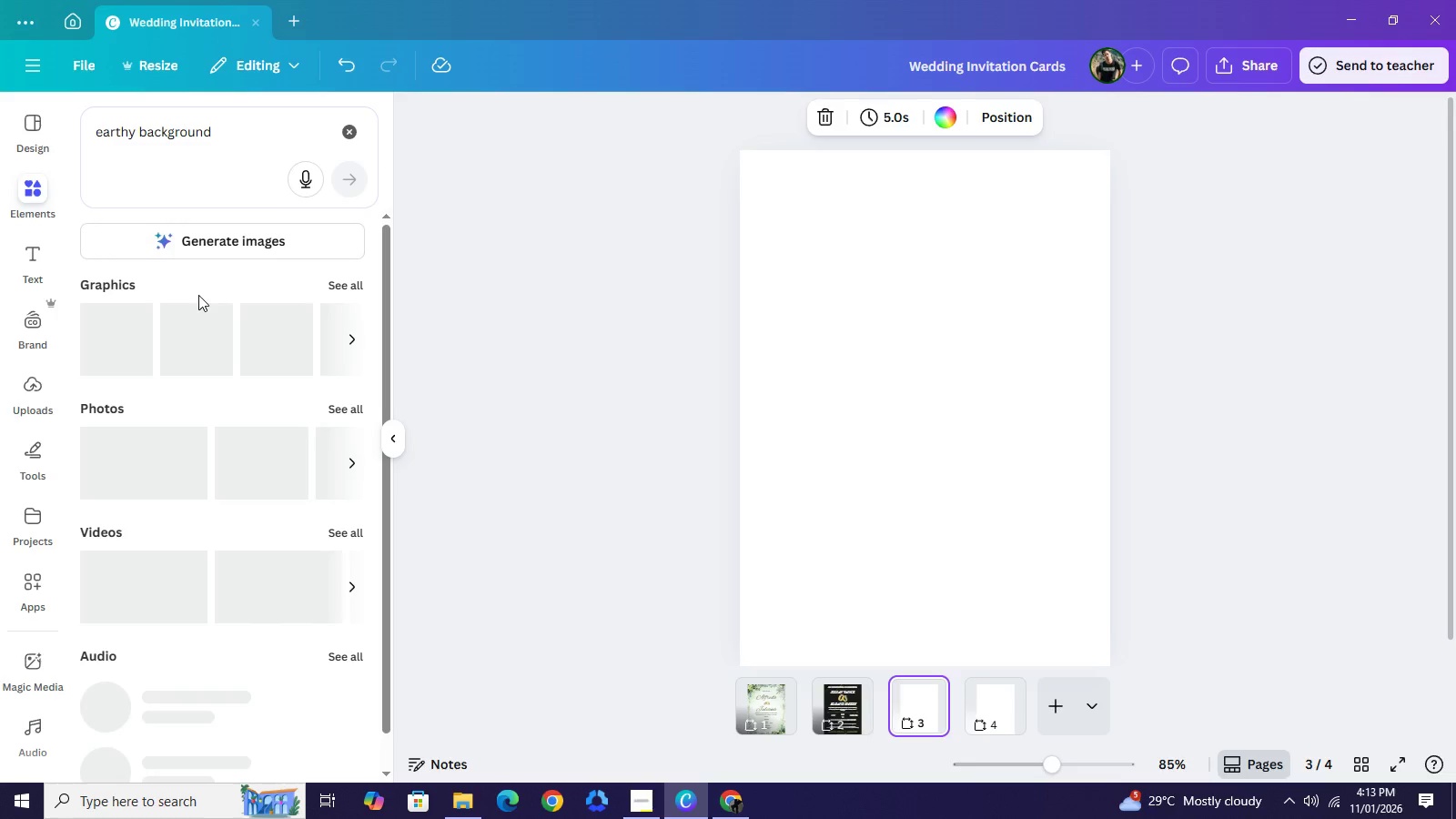 
left_click([346, 472])
 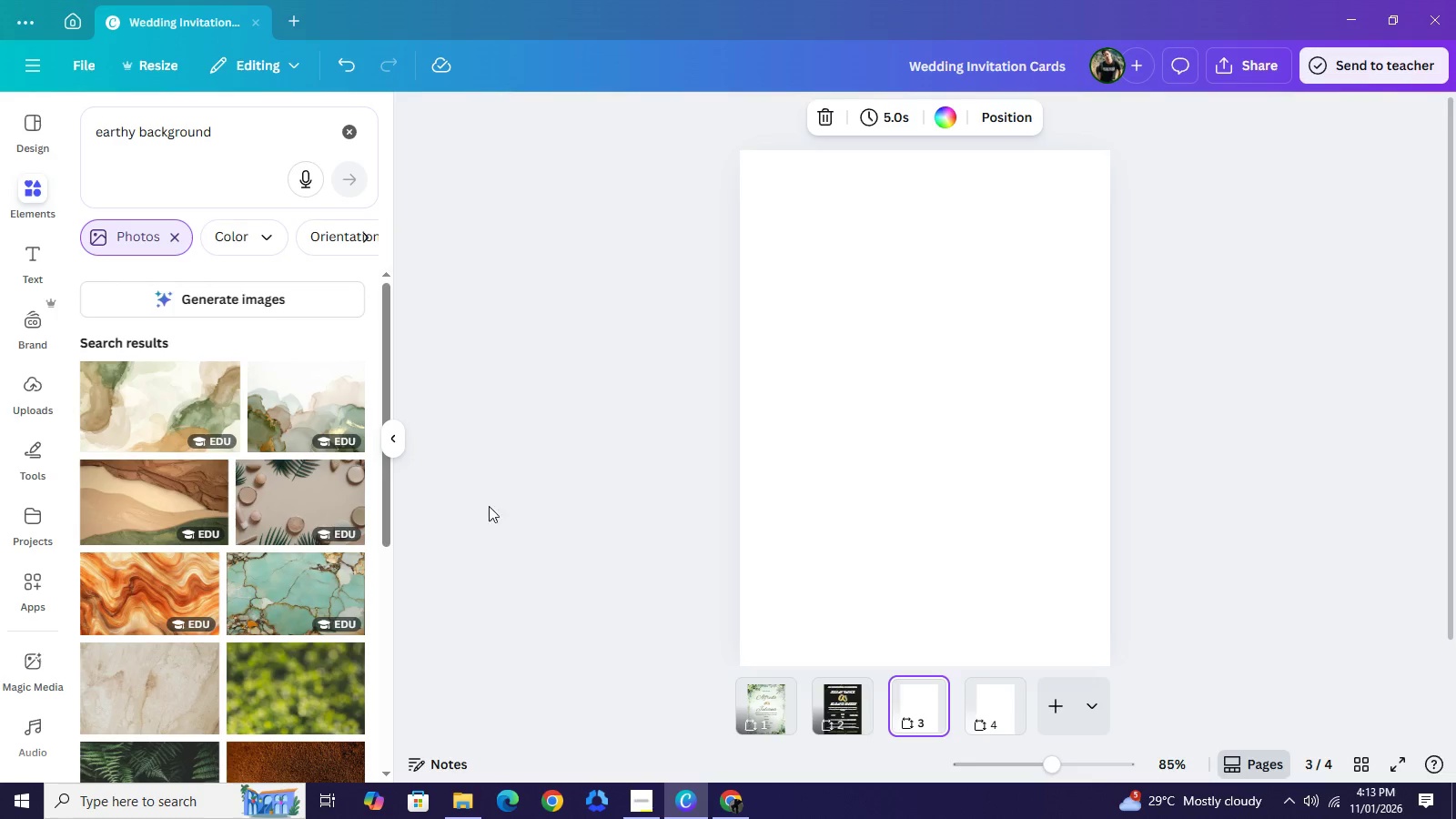 
wait(5.12)
 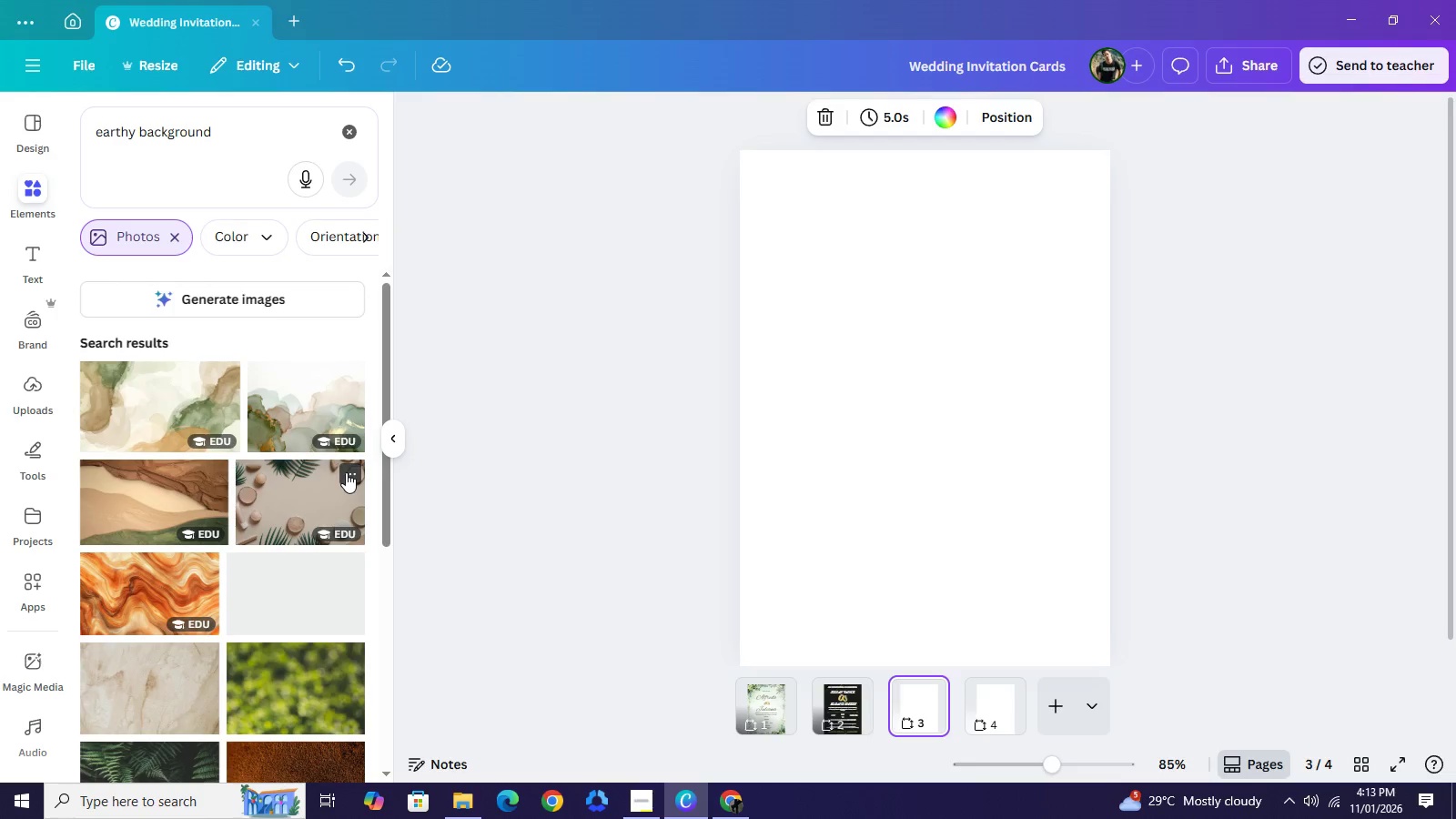 
scroll: coordinate [304, 573], scroll_direction: down, amount: 9.0
 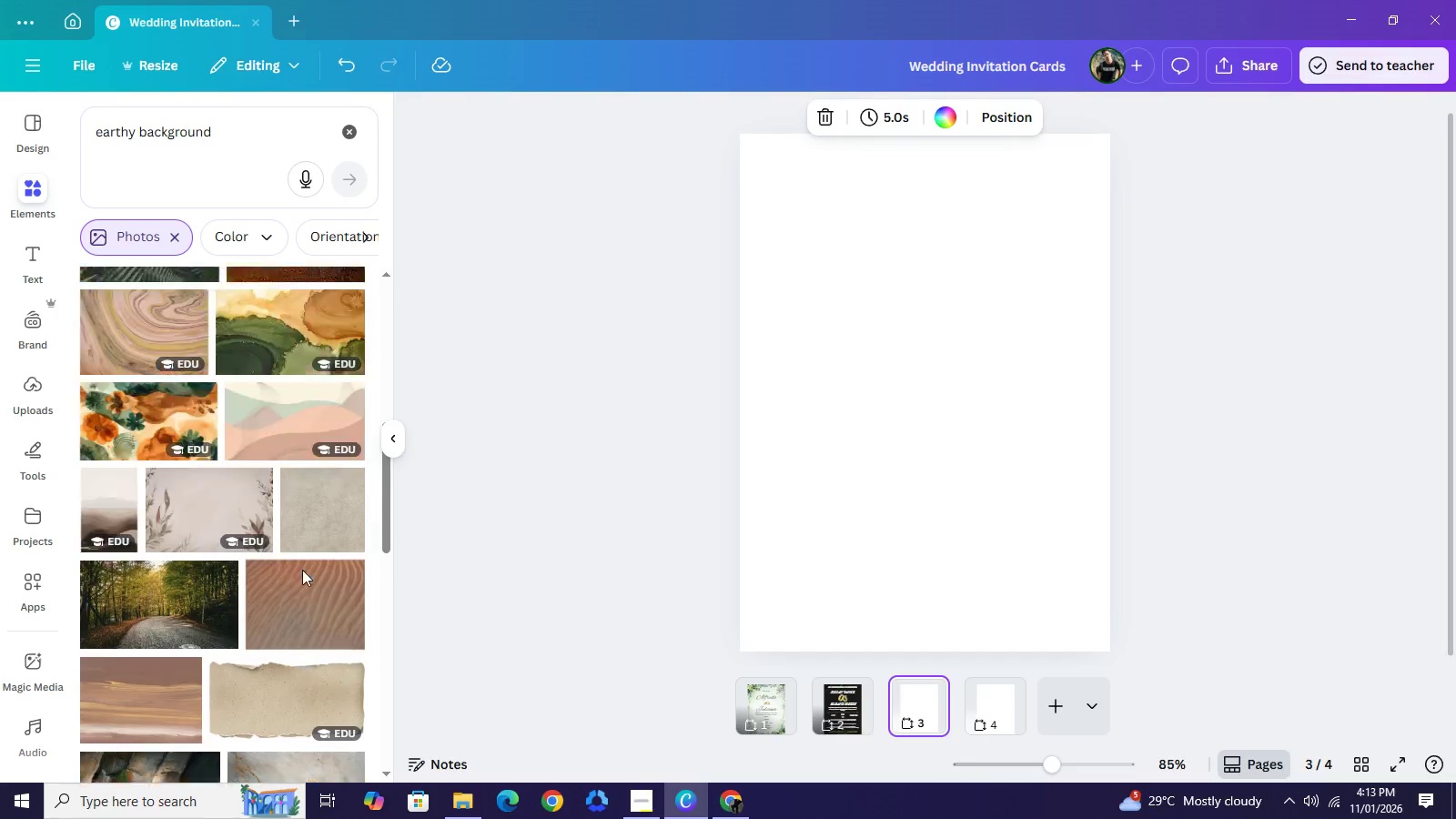 
scroll: coordinate [298, 563], scroll_direction: up, amount: 11.0
 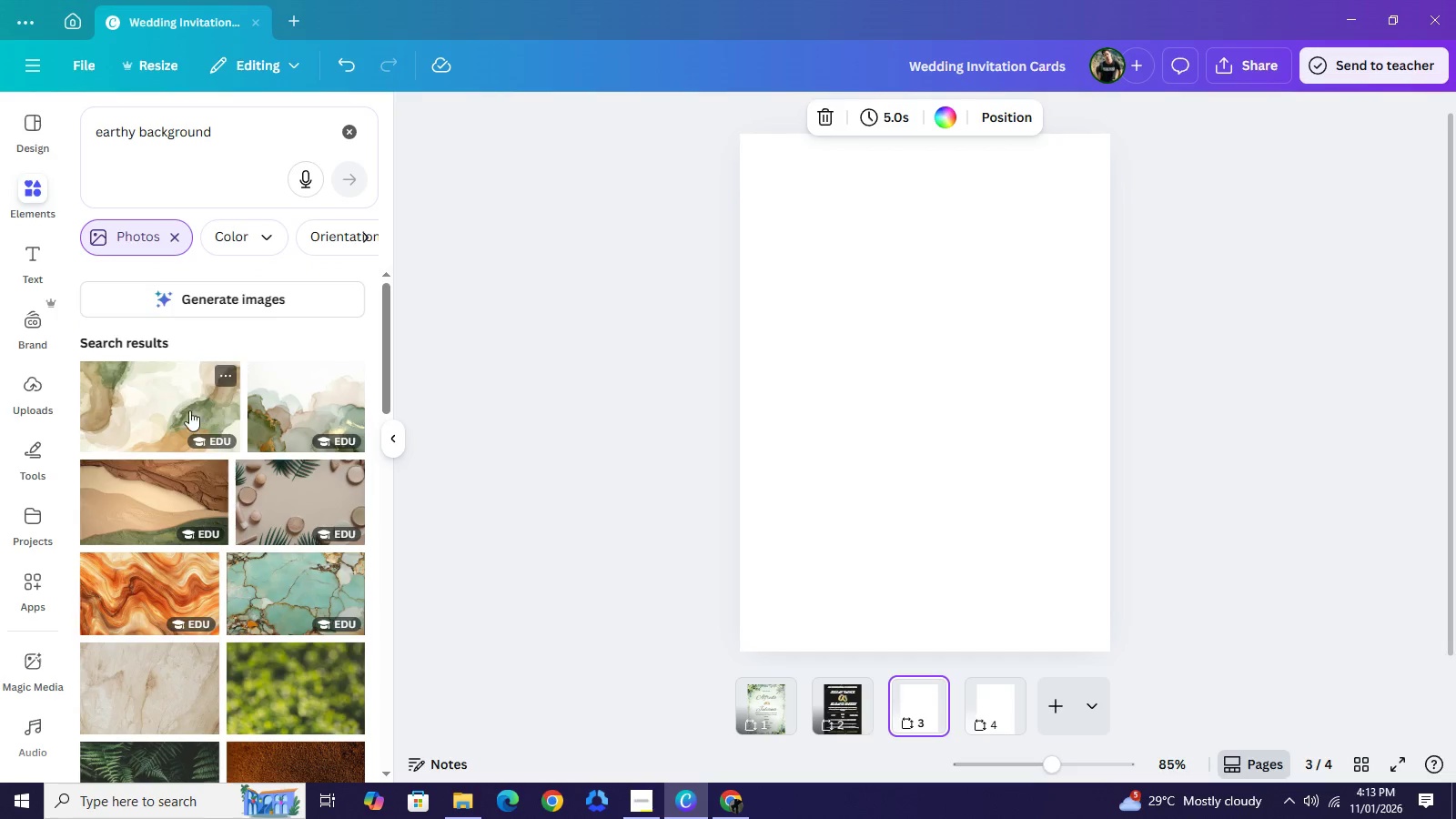 
left_click([172, 396])
 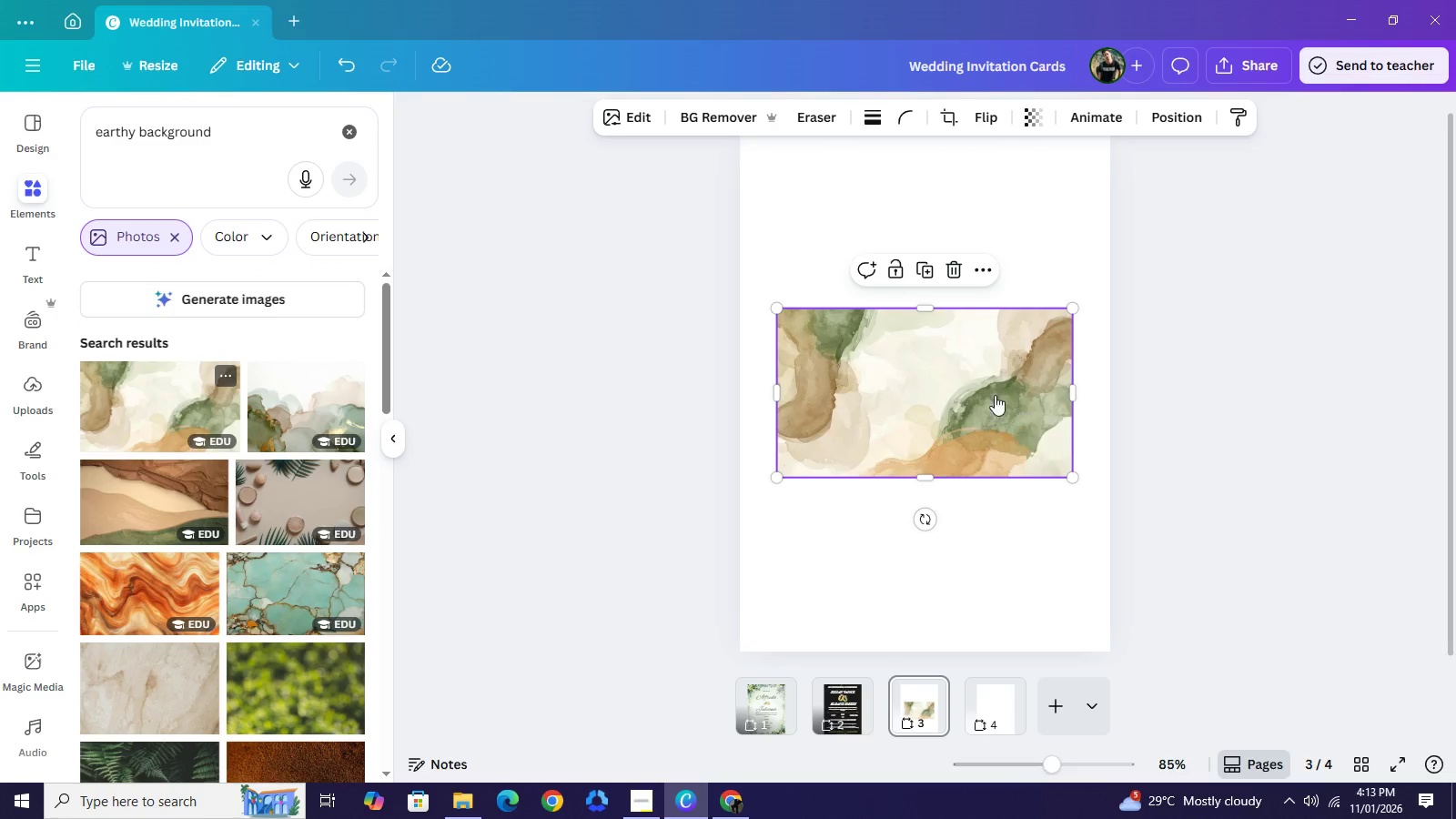 
right_click([995, 395])
 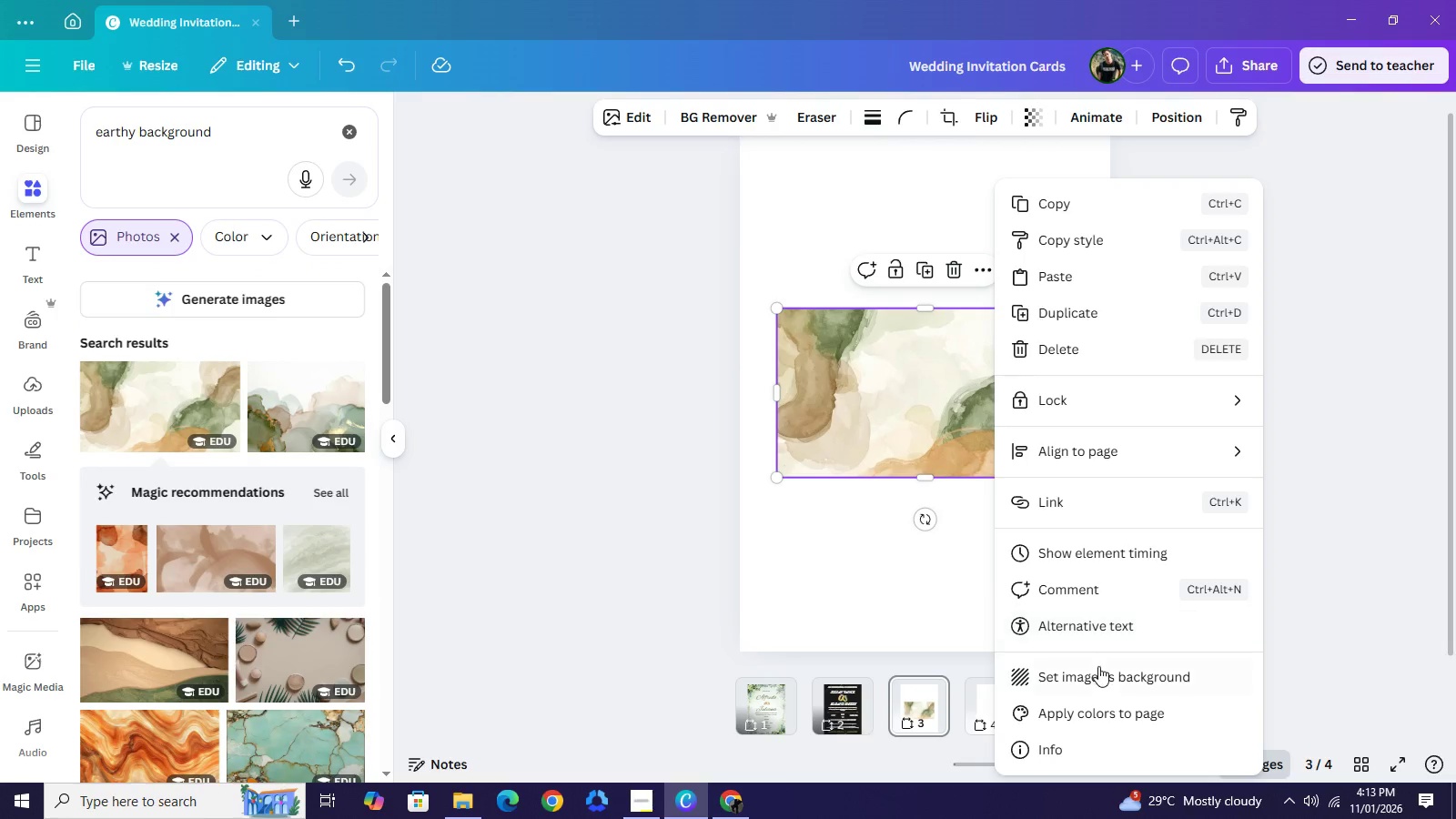 
left_click([1098, 670])
 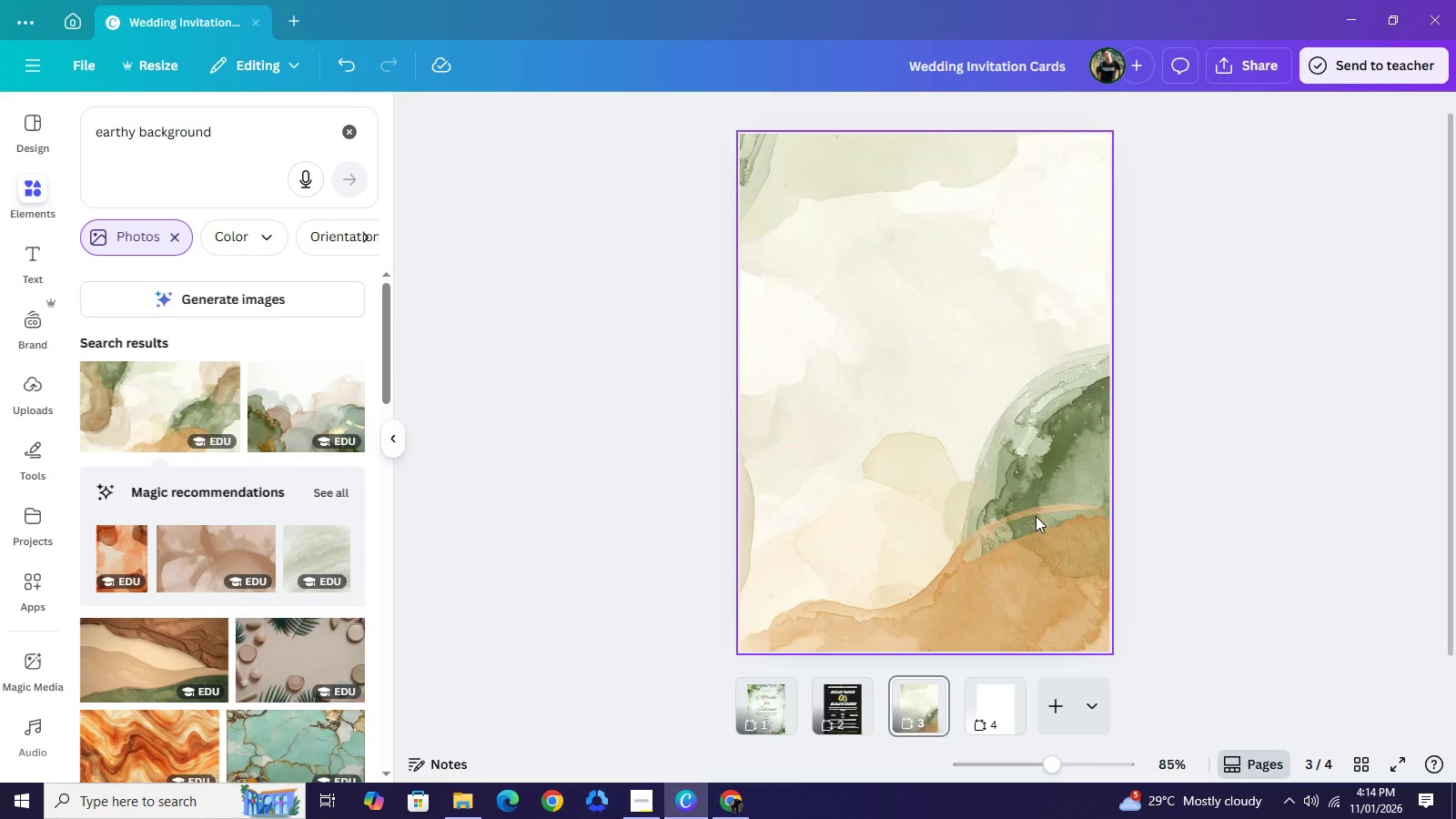 
left_click([1050, 557])
 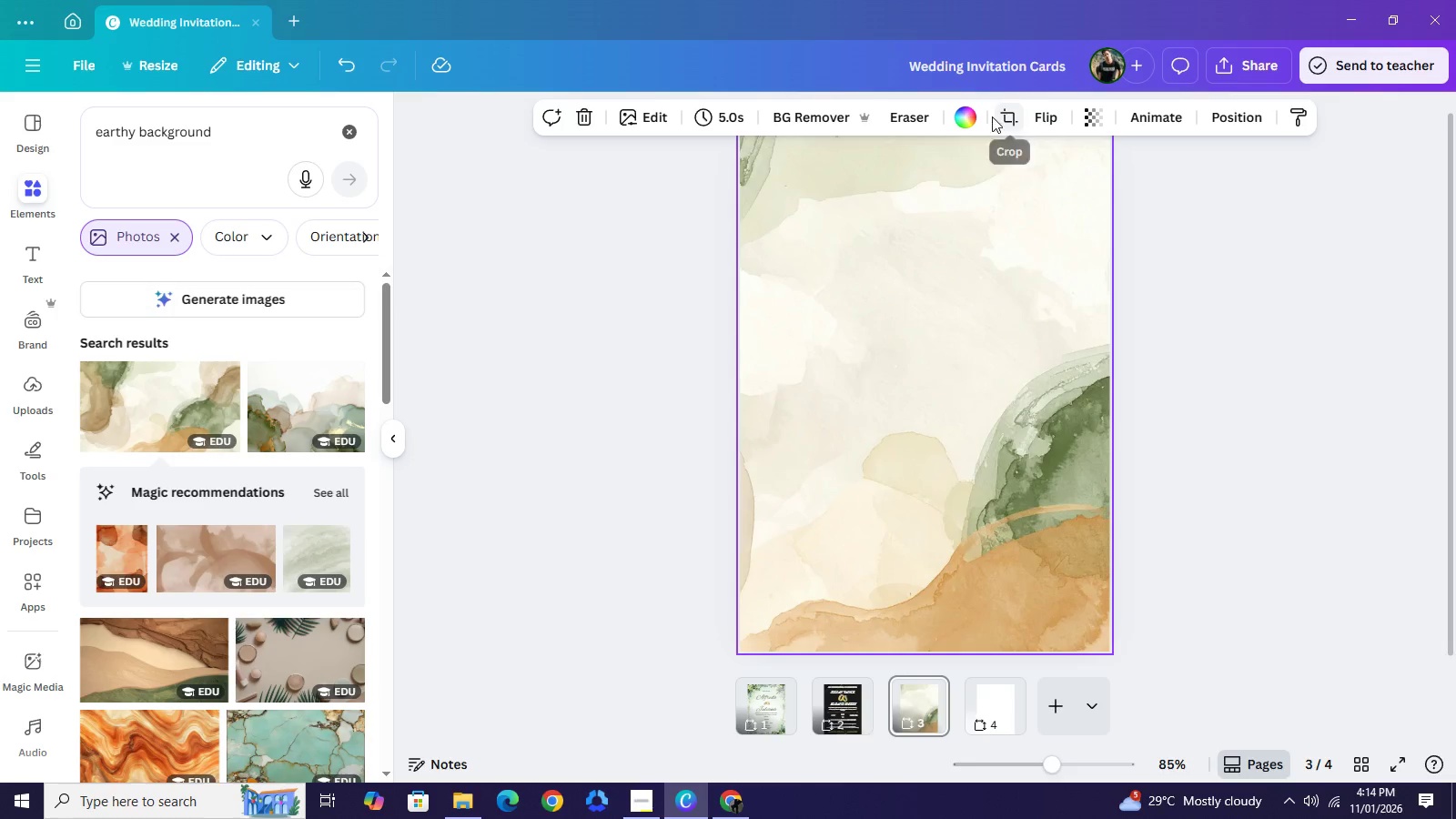 
left_click([992, 116])
 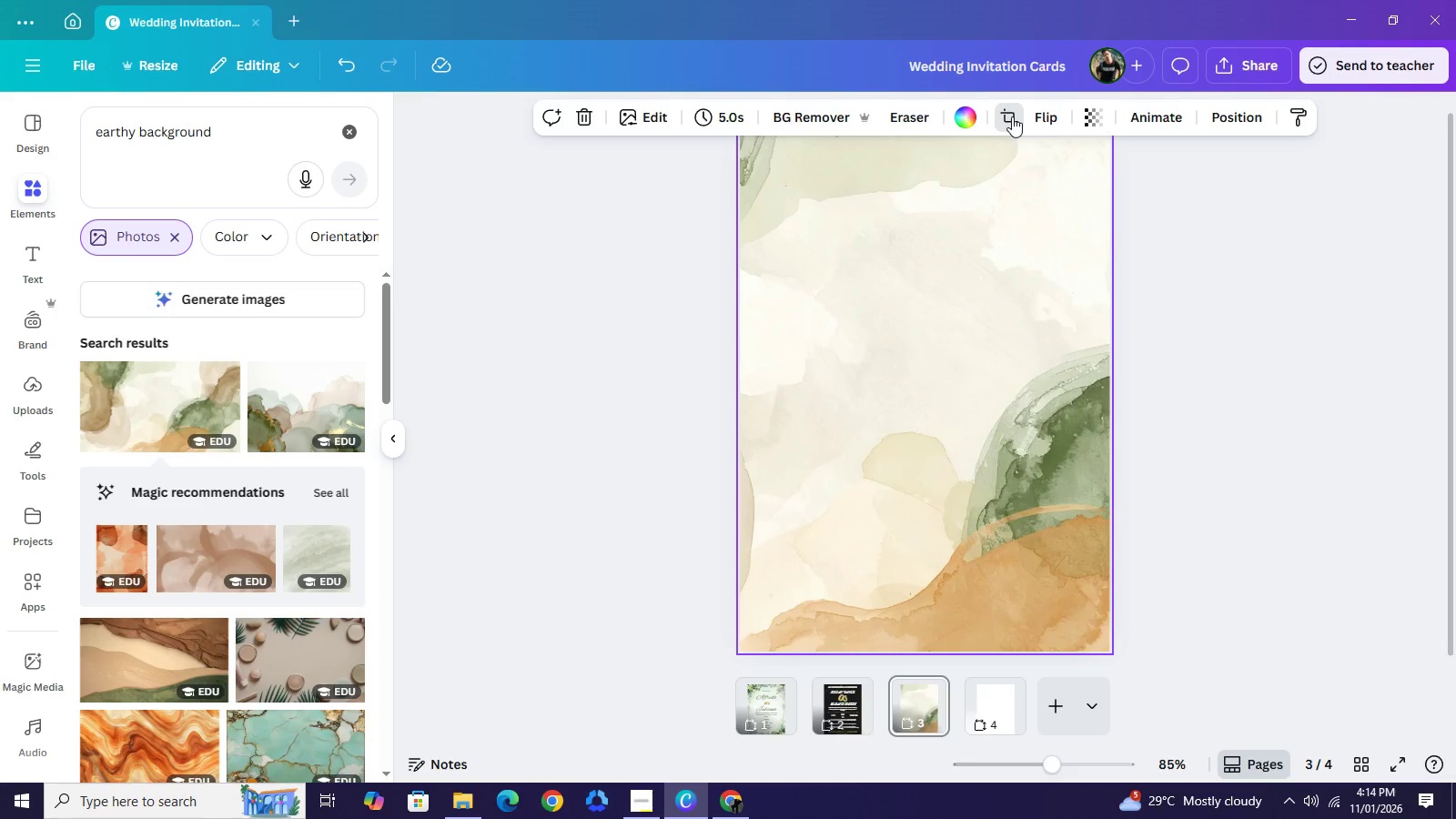 
left_click([1012, 116])
 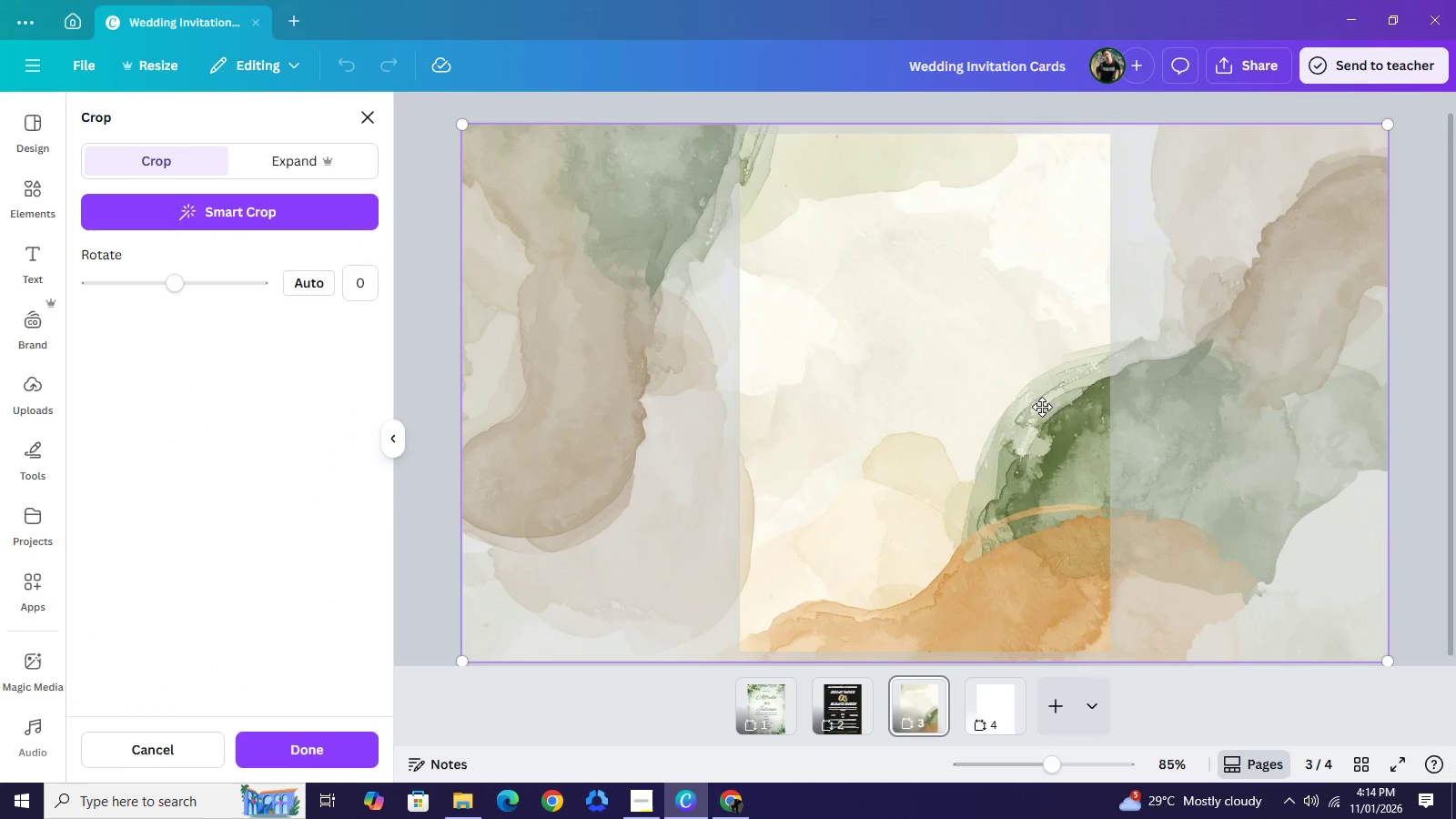 
left_click_drag(start_coordinate=[1042, 406], to_coordinate=[1107, 470])
 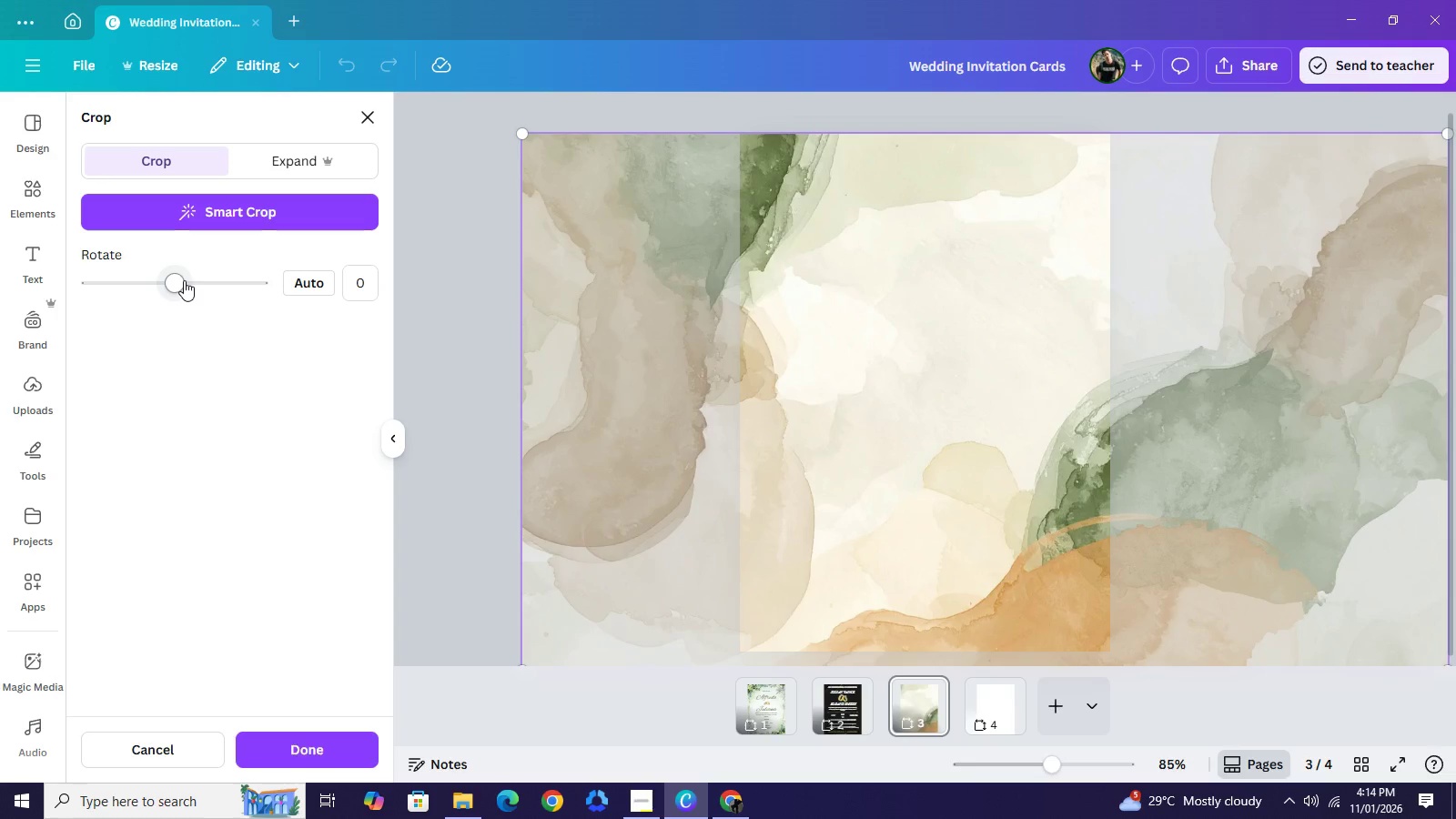 
wait(10.56)
 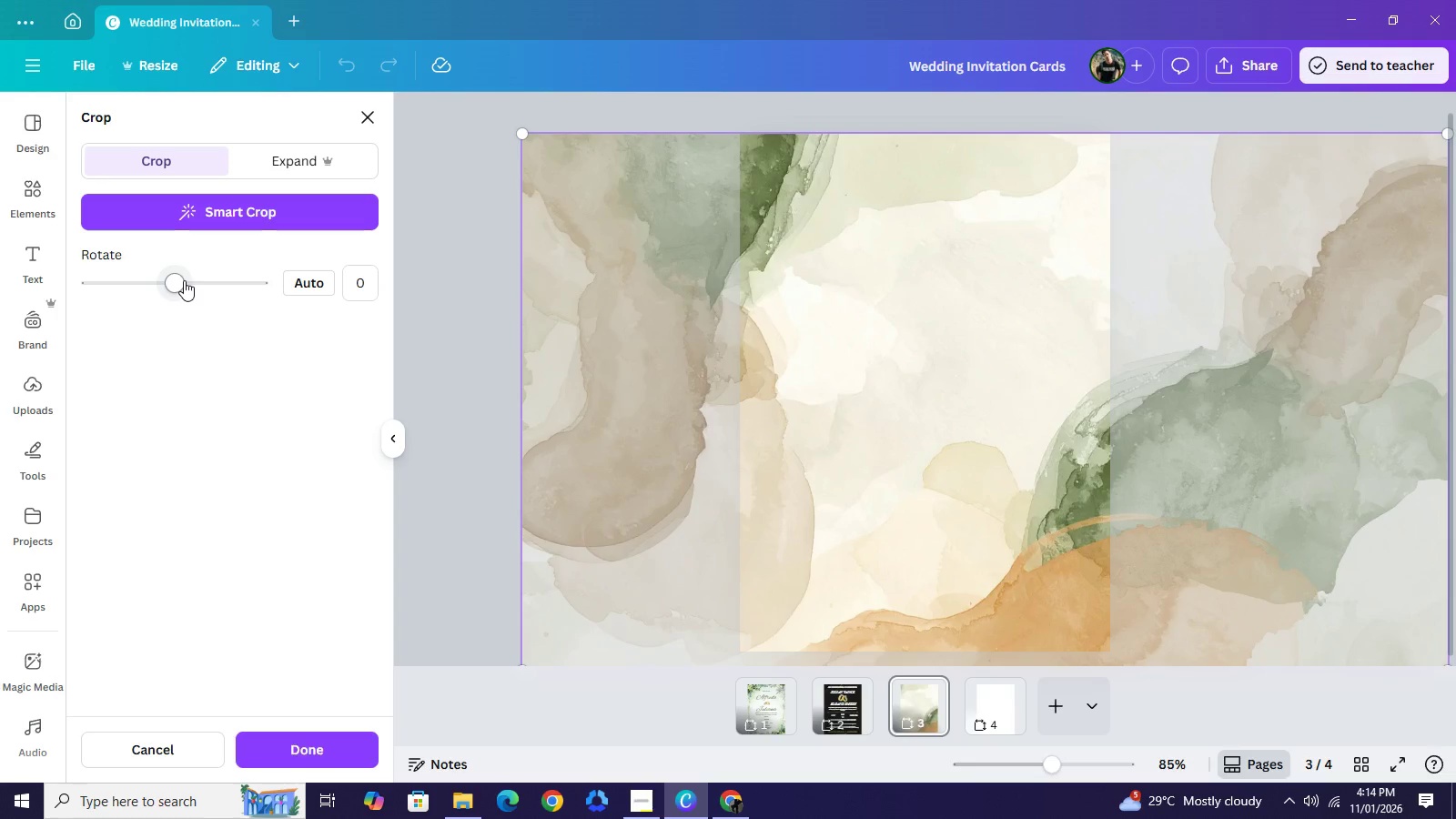 
left_click_drag(start_coordinate=[1057, 762], to_coordinate=[1041, 753])
 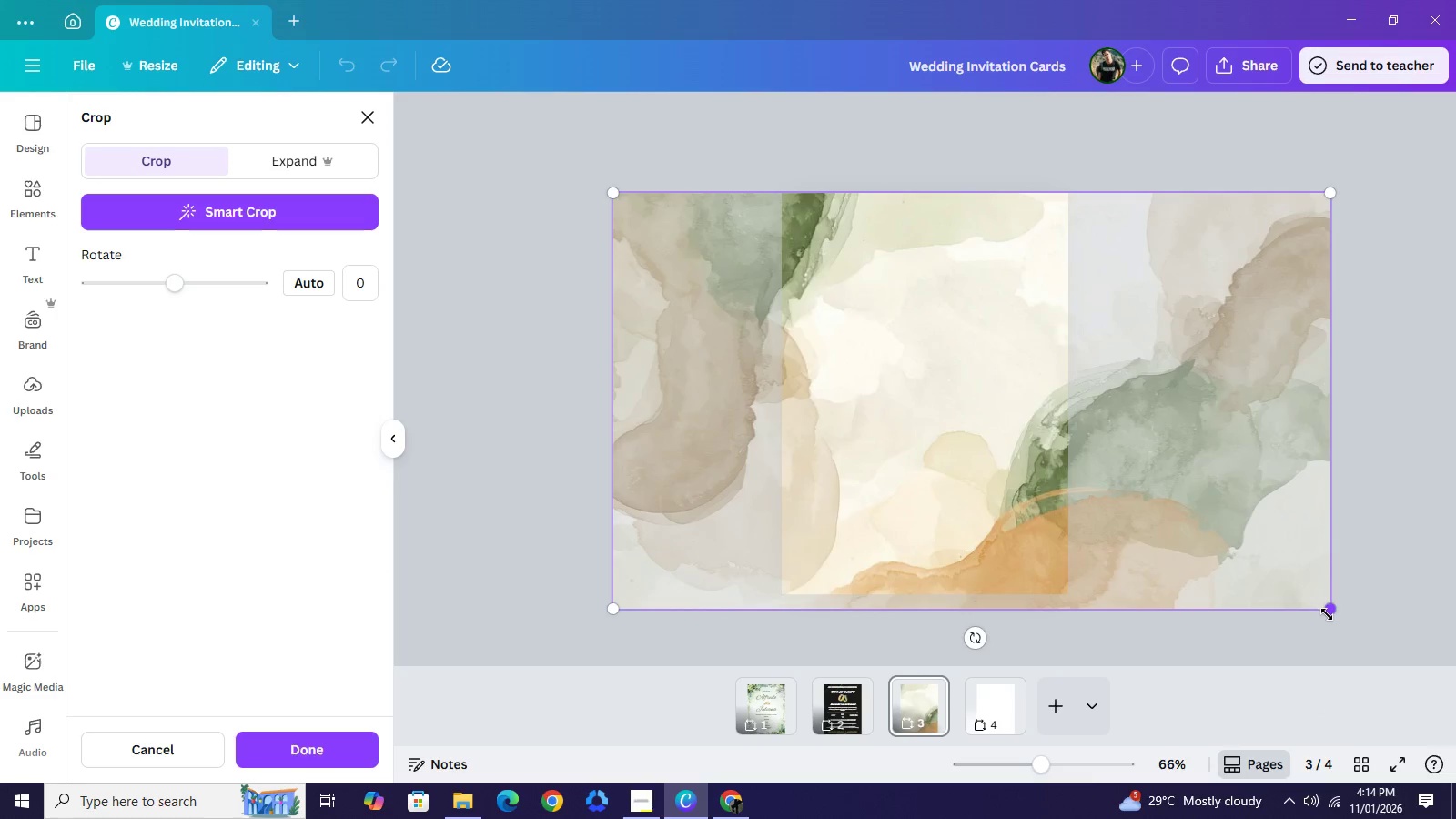 
left_click_drag(start_coordinate=[1330, 615], to_coordinate=[1426, 692])
 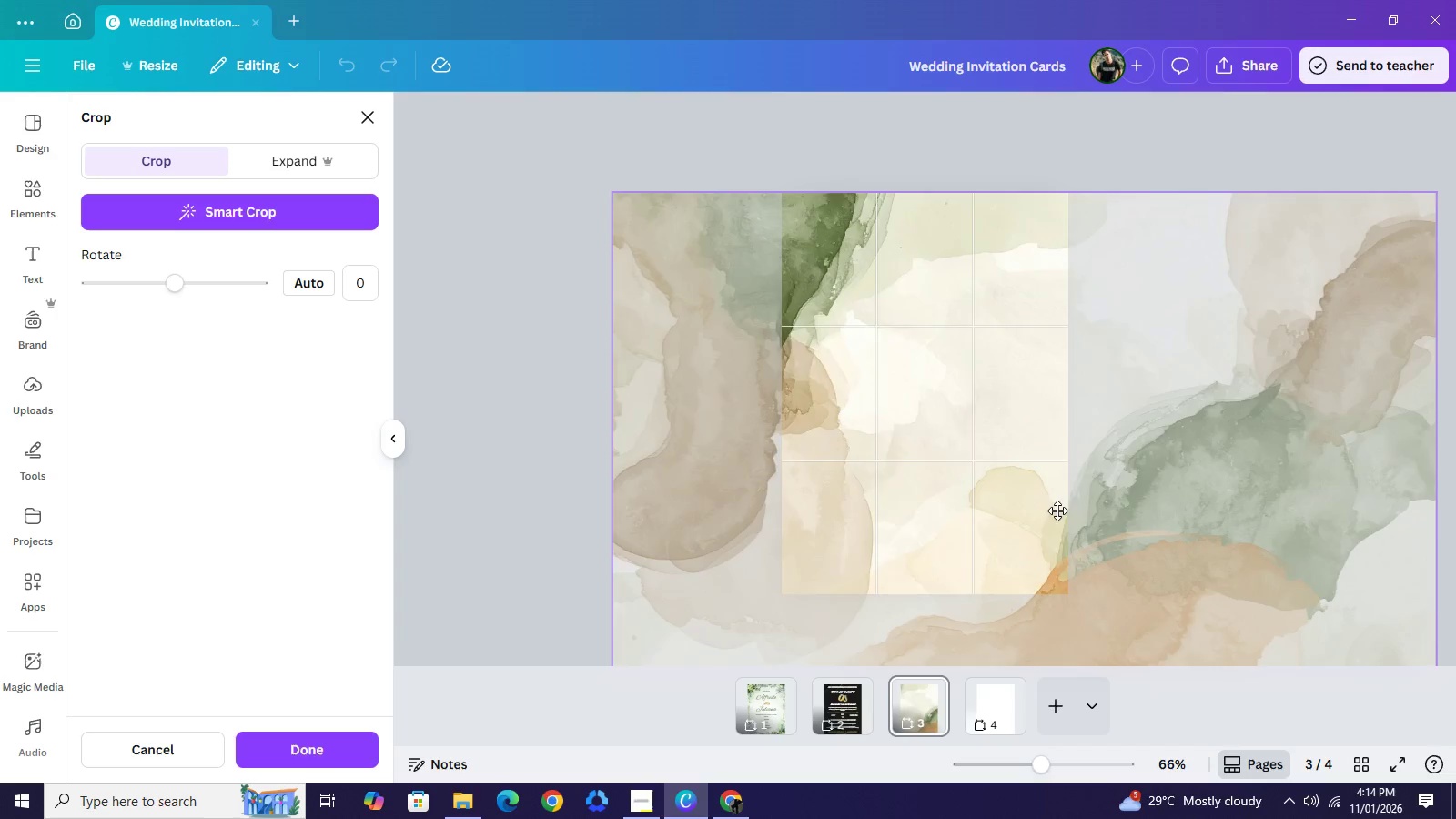 
left_click_drag(start_coordinate=[1085, 515], to_coordinate=[1042, 511])
 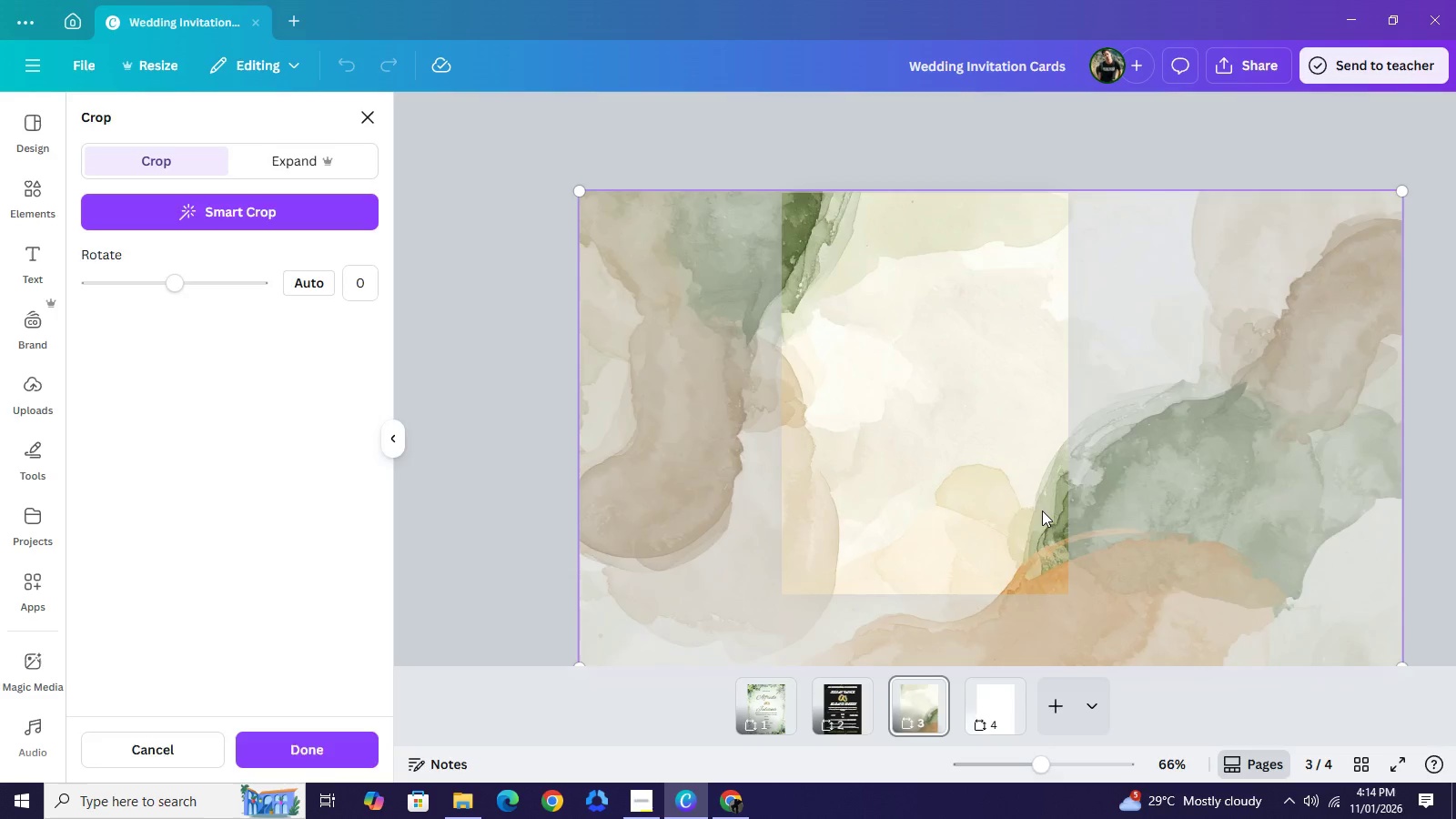 
key(NumpadEnter)
 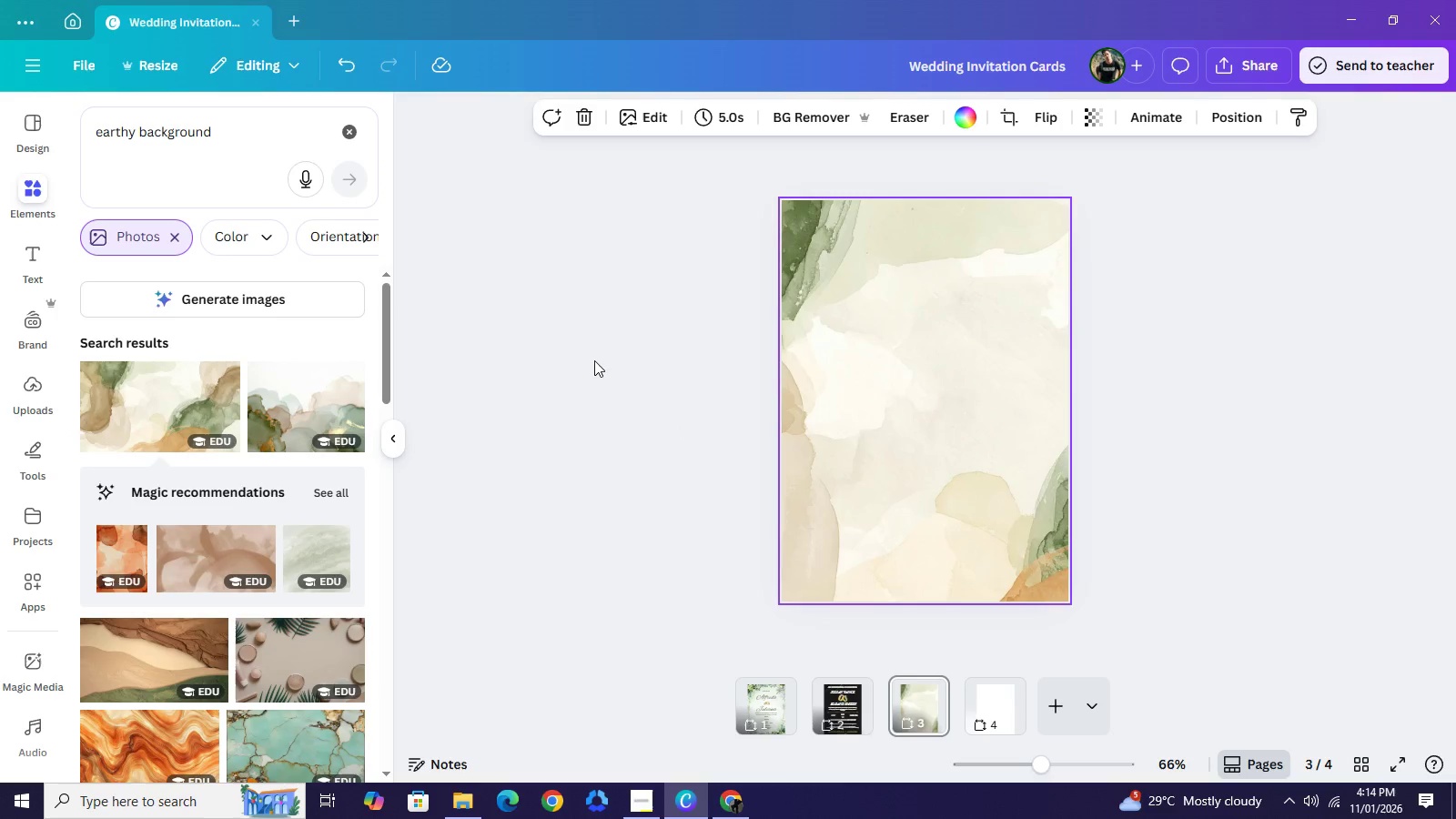 
left_click([594, 360])
 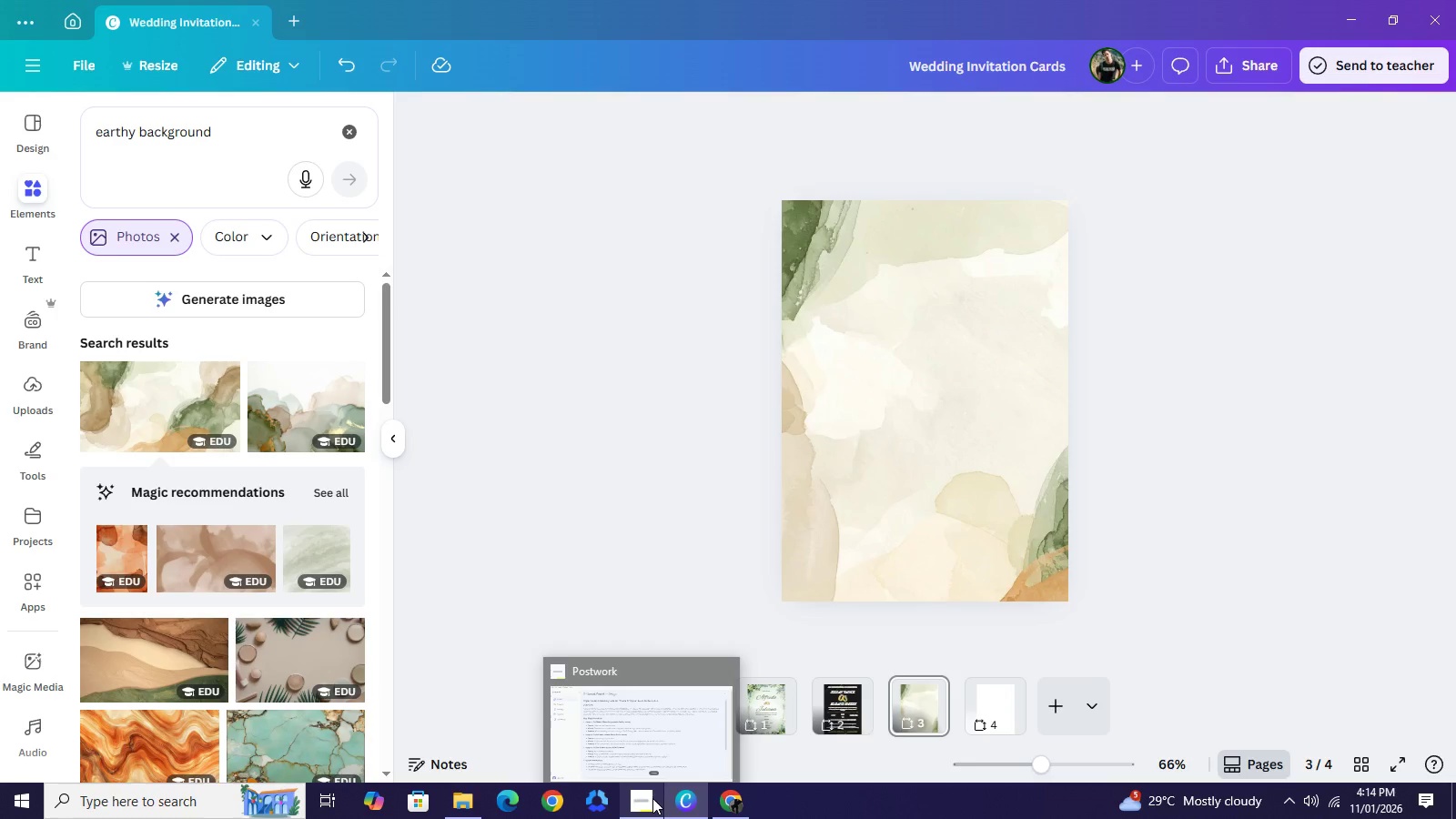 
wait(7.2)
 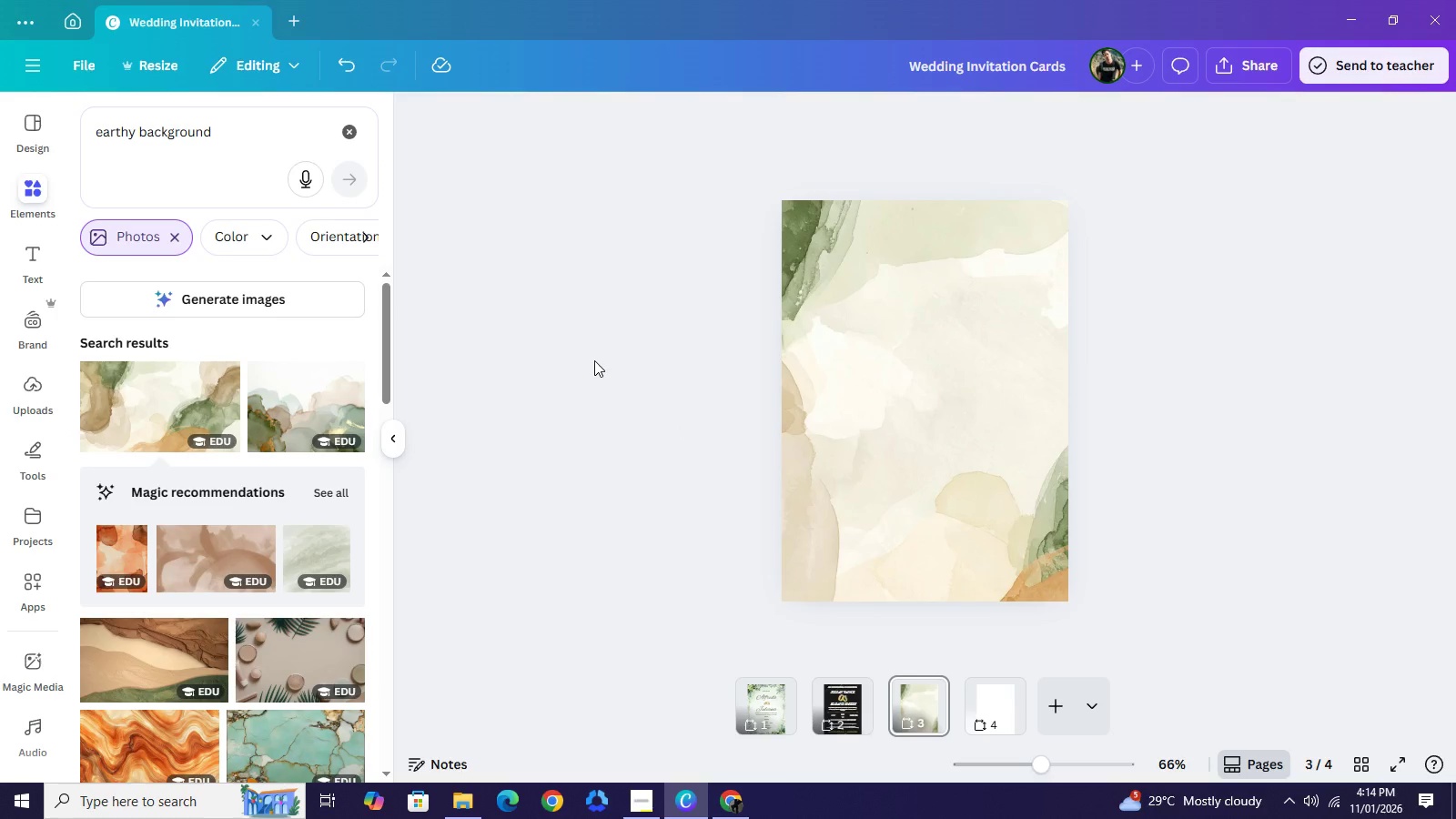 
left_click([651, 794])